 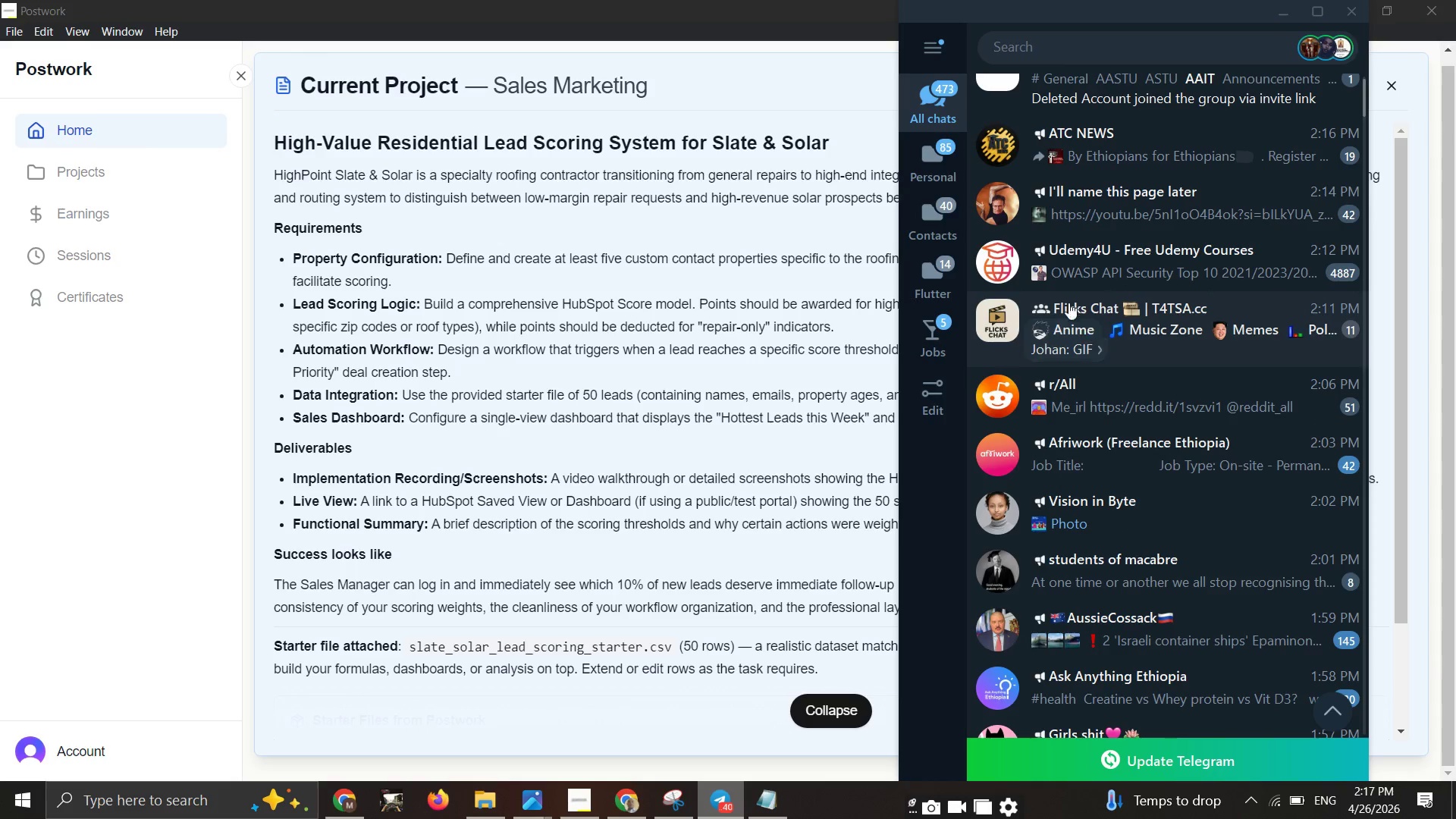 
left_click([934, 154])
 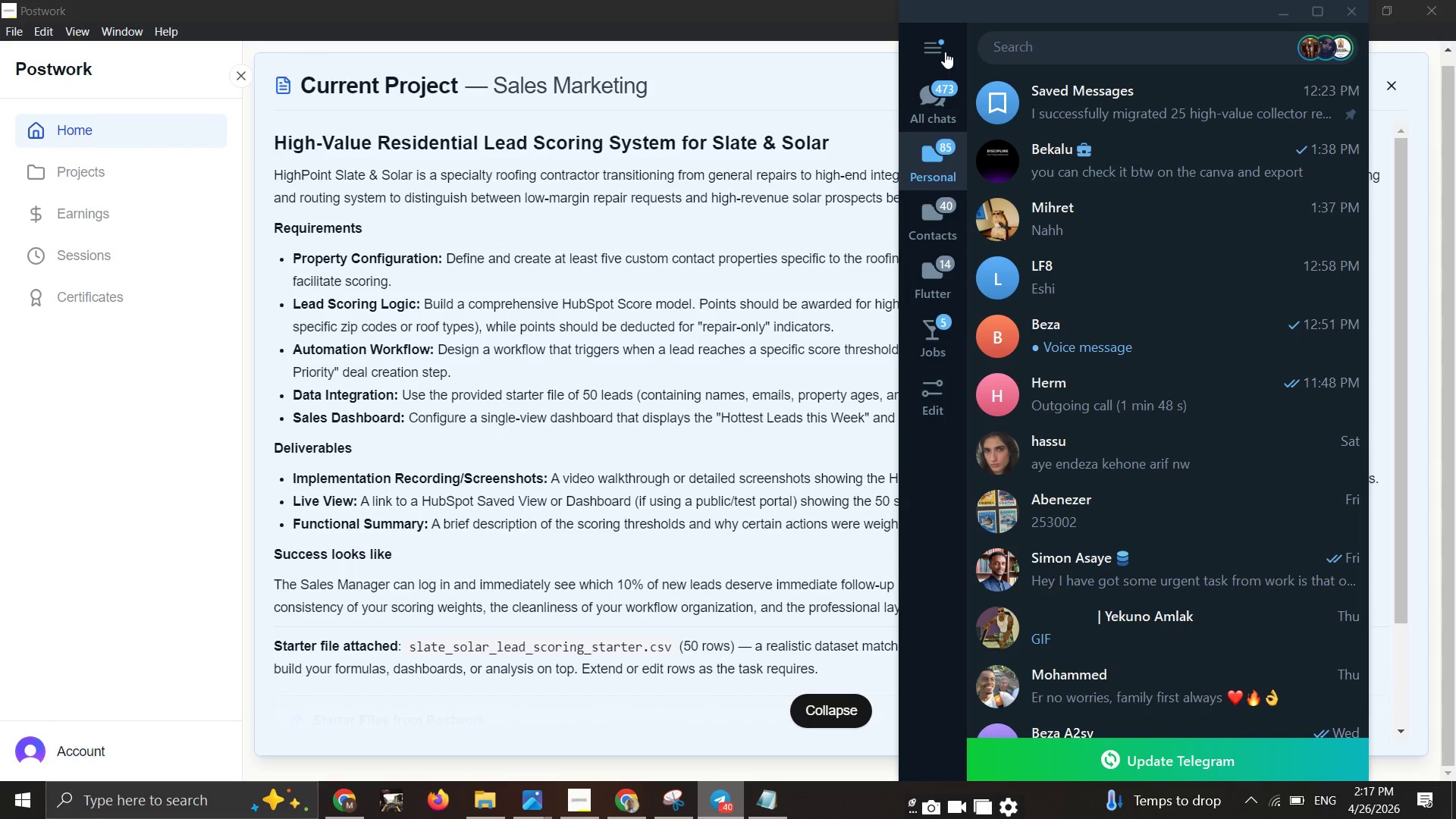 
left_click([945, 49])
 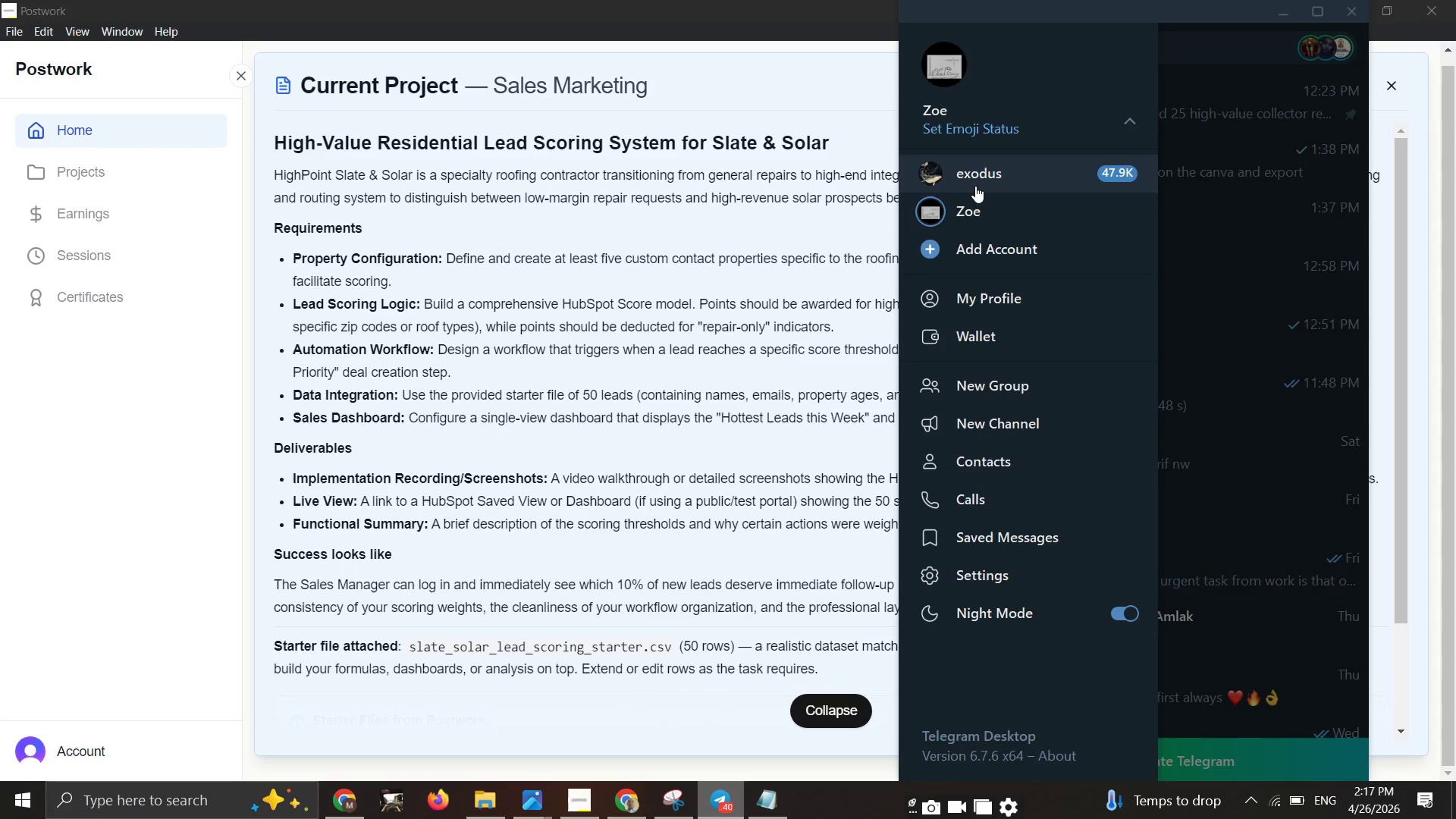 
left_click([973, 187])
 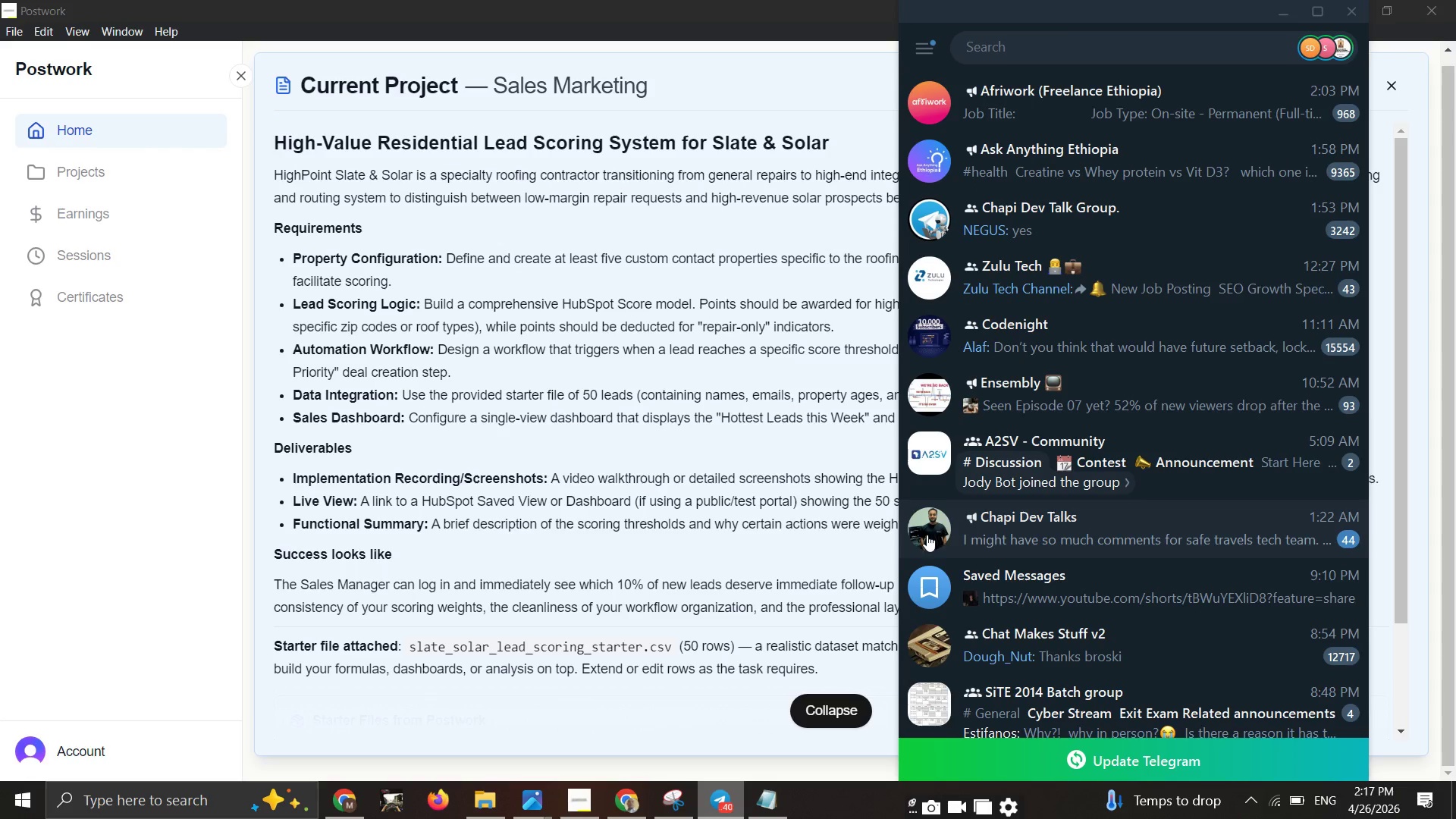 
wait(5.98)
 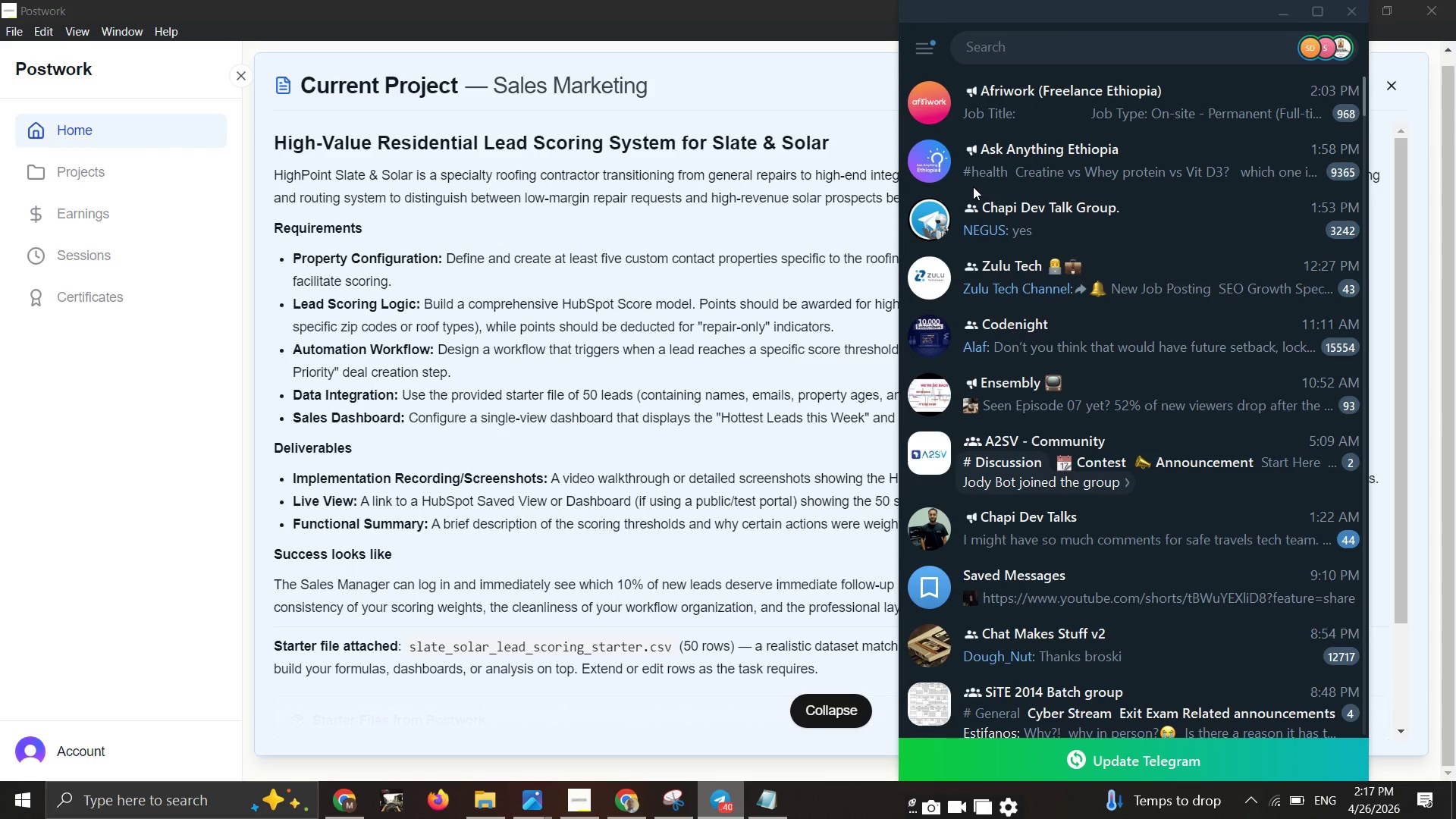 
scroll: coordinate [1140, 544], scroll_direction: down, amount: 1.0
 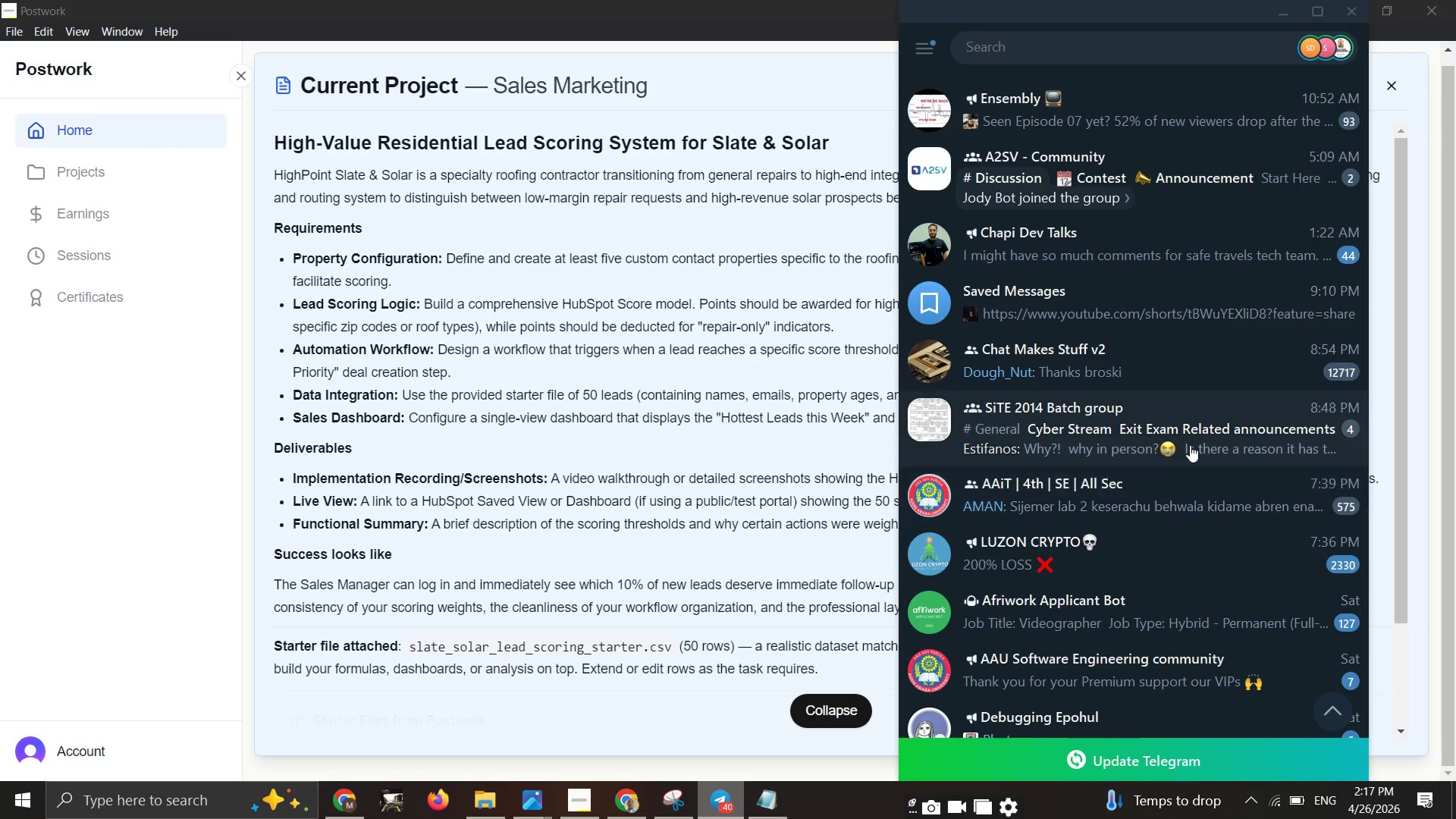 
double_click([1207, 416])
 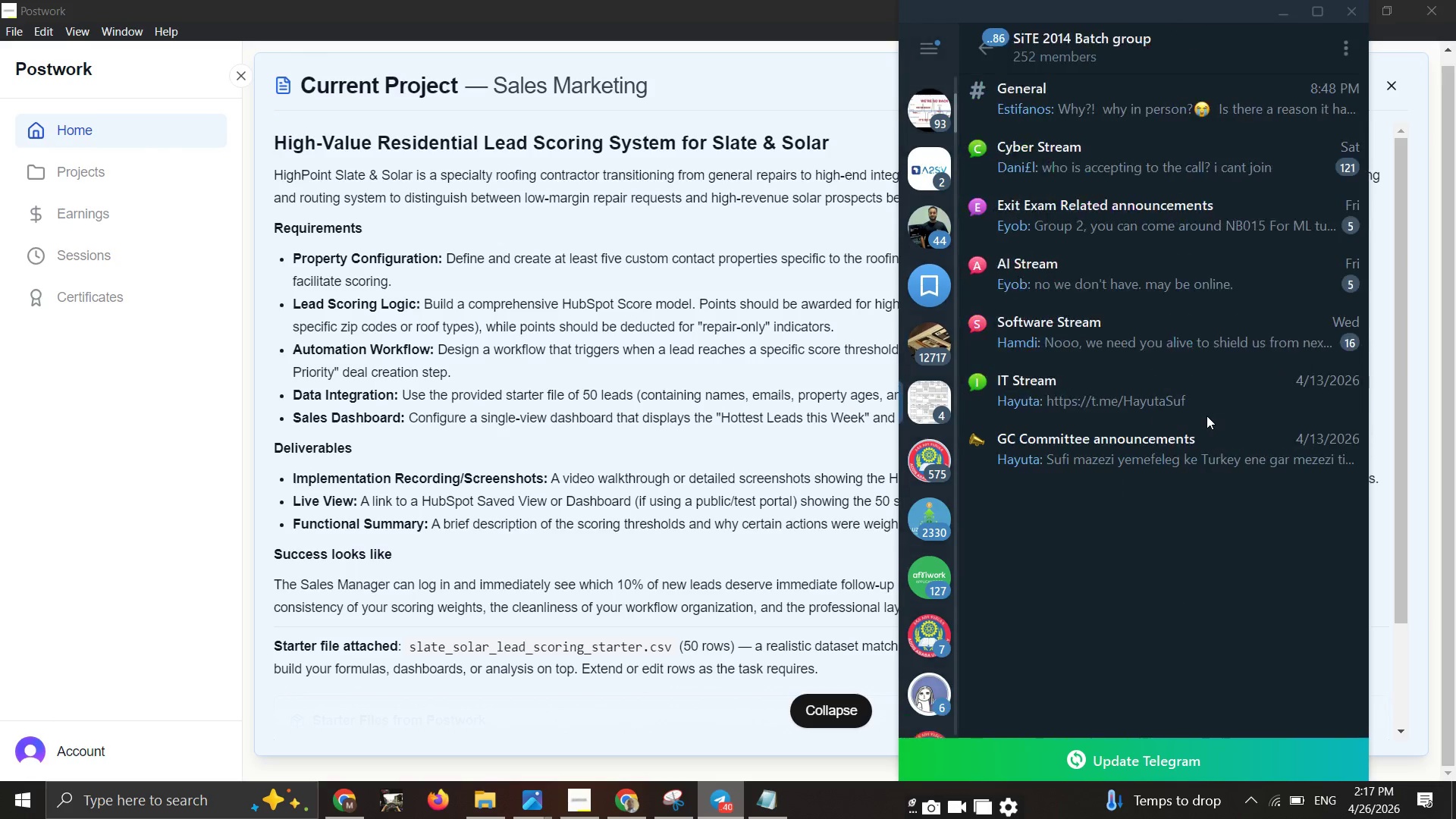 
triple_click([1207, 416])
 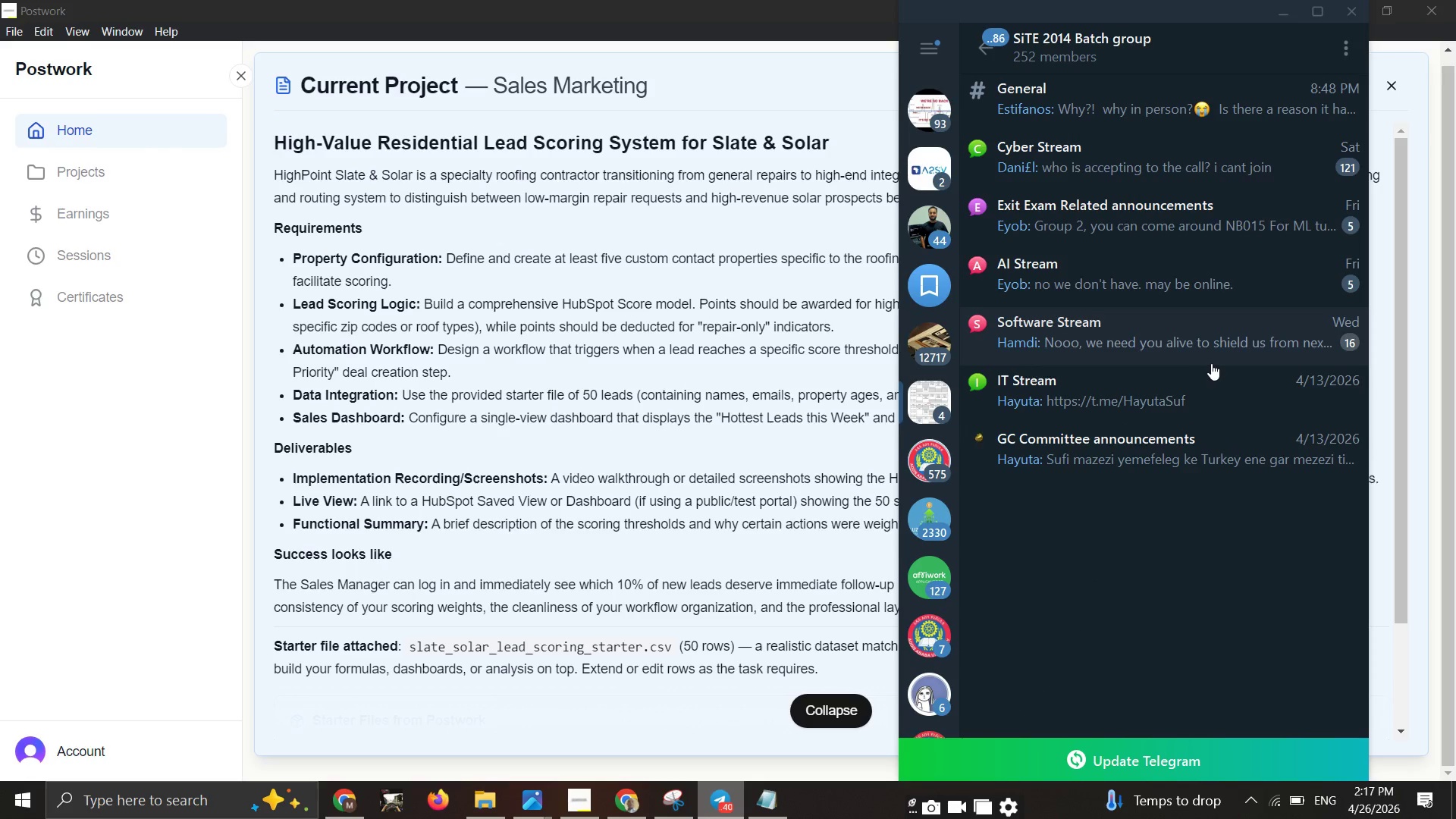 
left_click([1213, 359])
 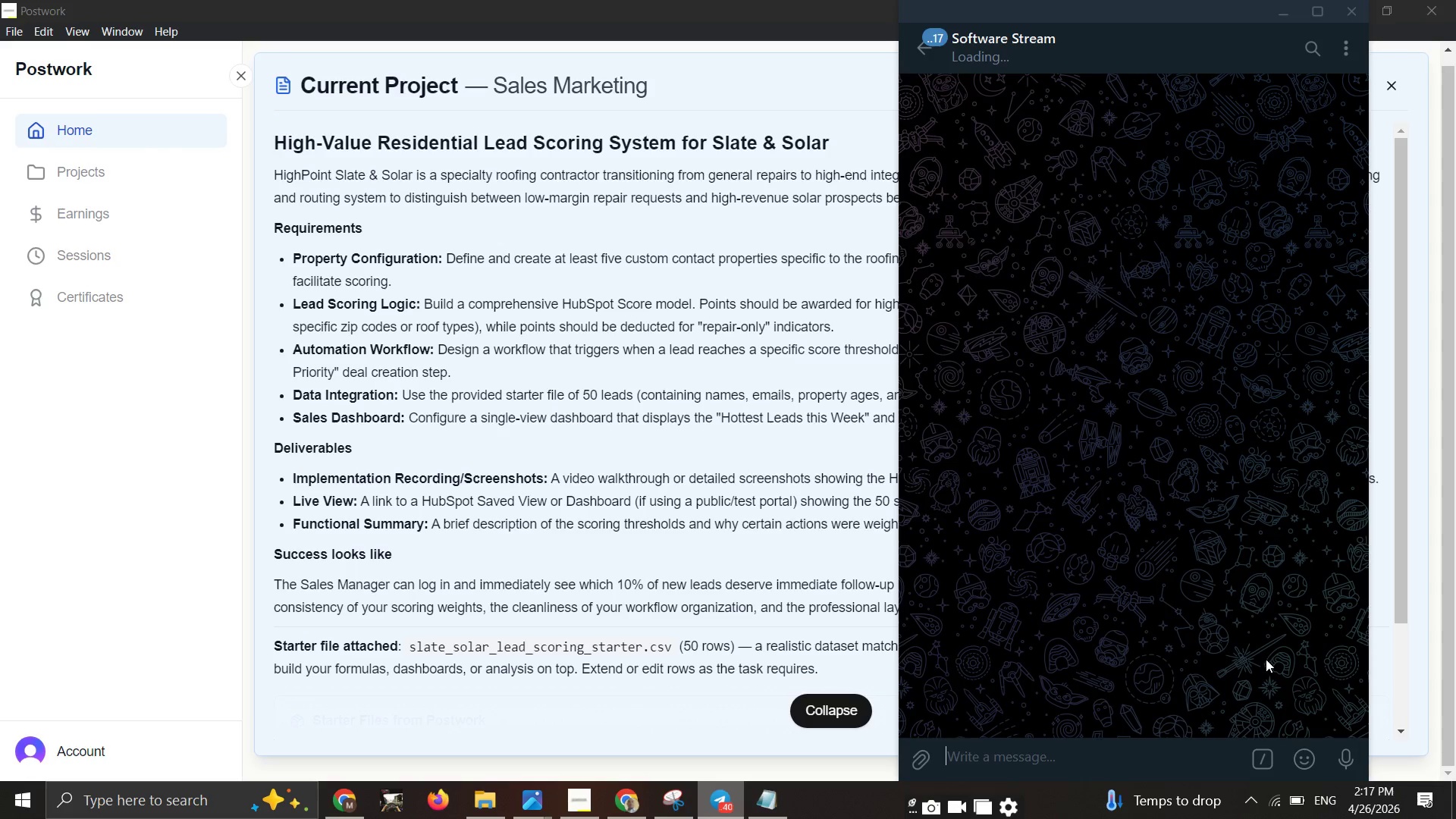 
mouse_move([1307, 678])
 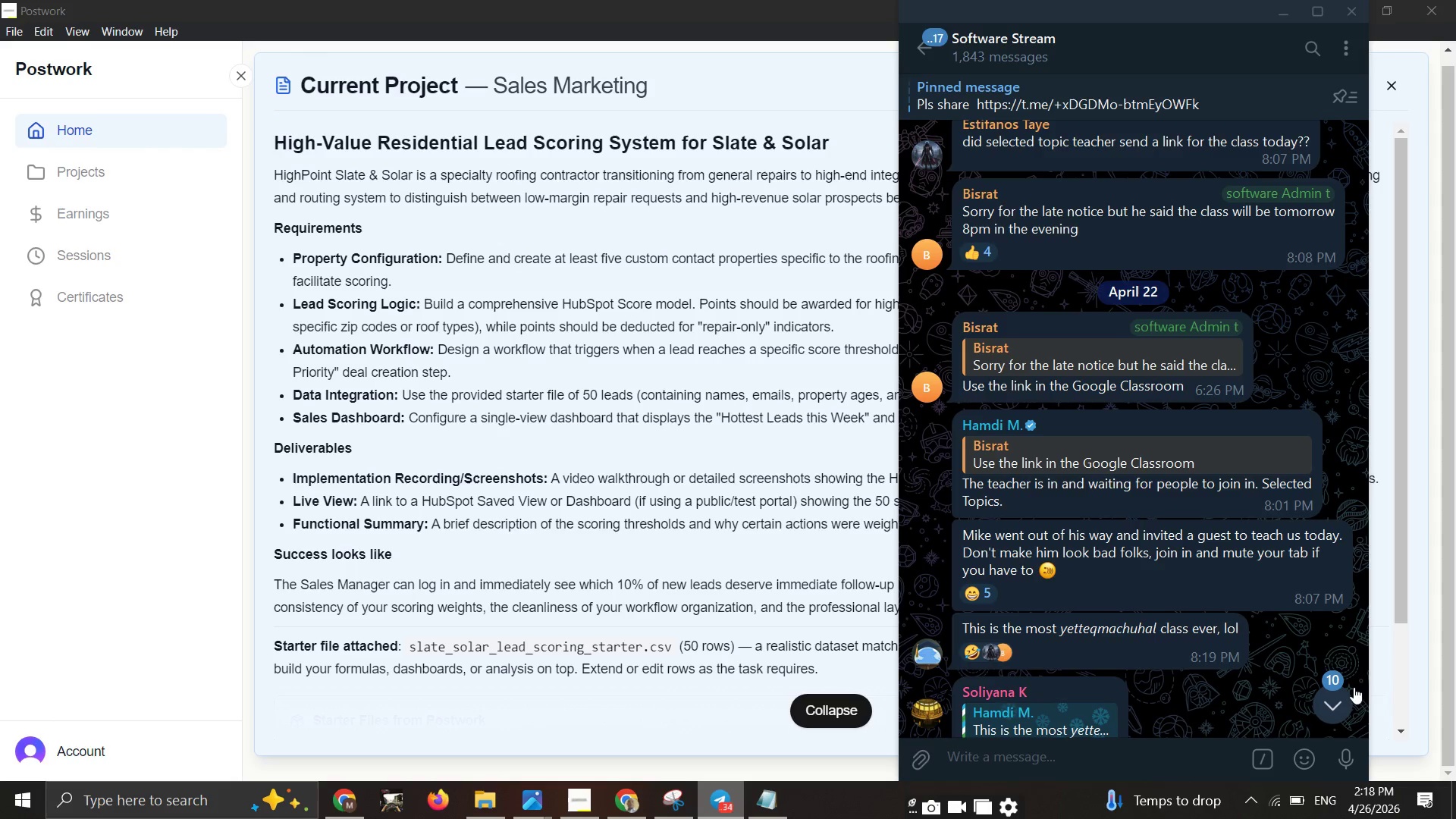 
wait(12.3)
 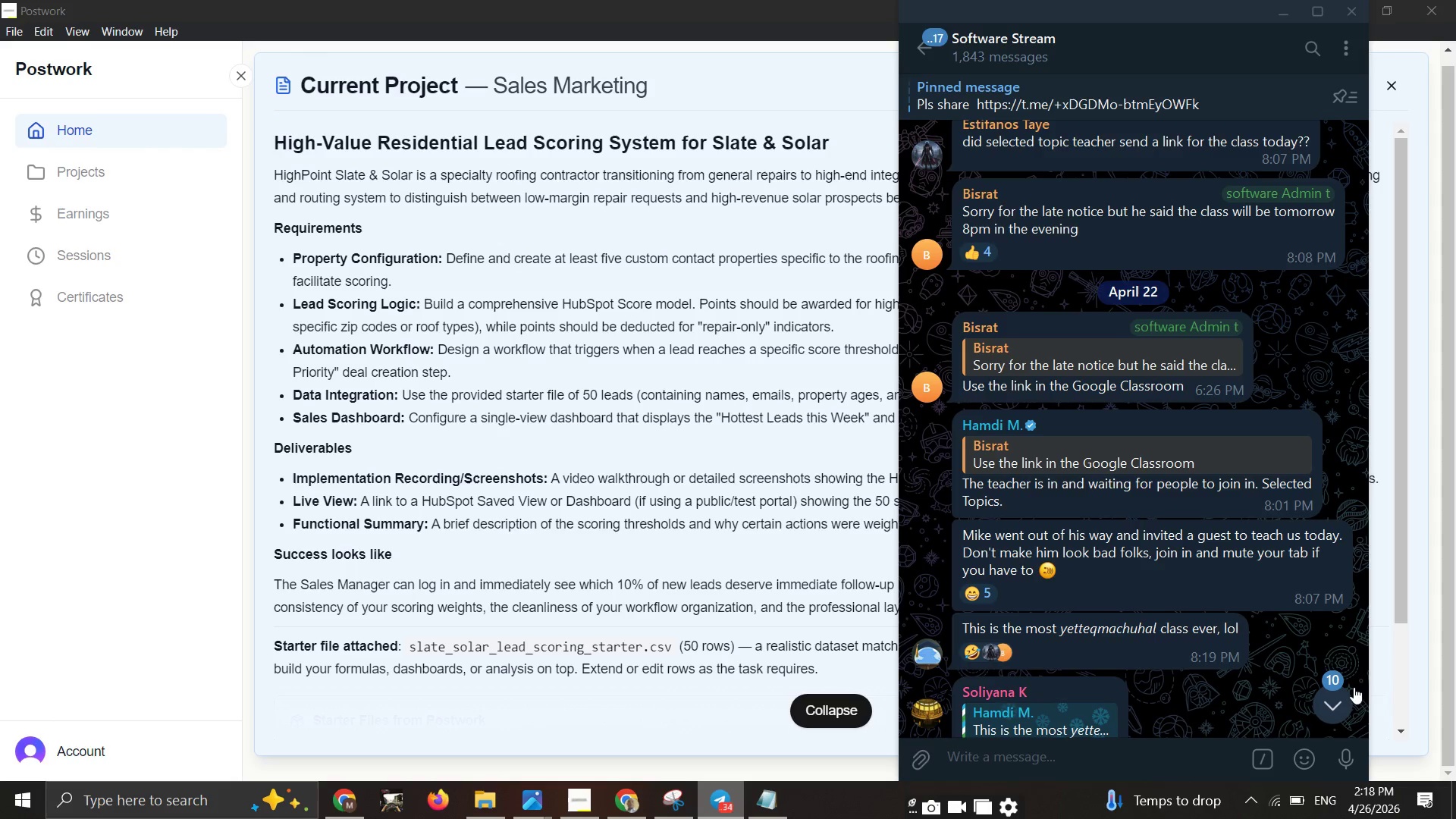 
left_click([1335, 699])
 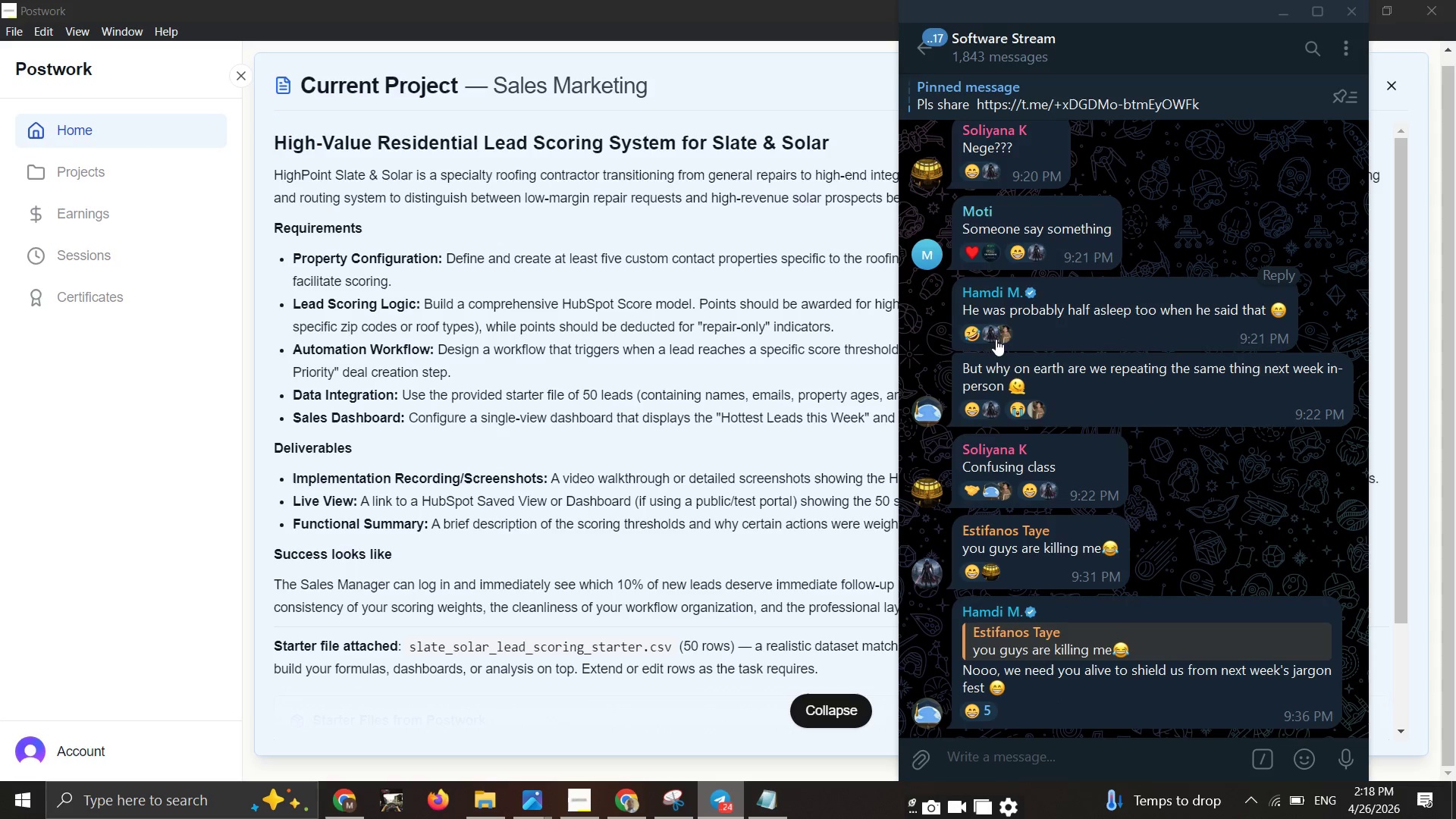 
scroll: coordinate [1050, 398], scroll_direction: none, amount: 0.0
 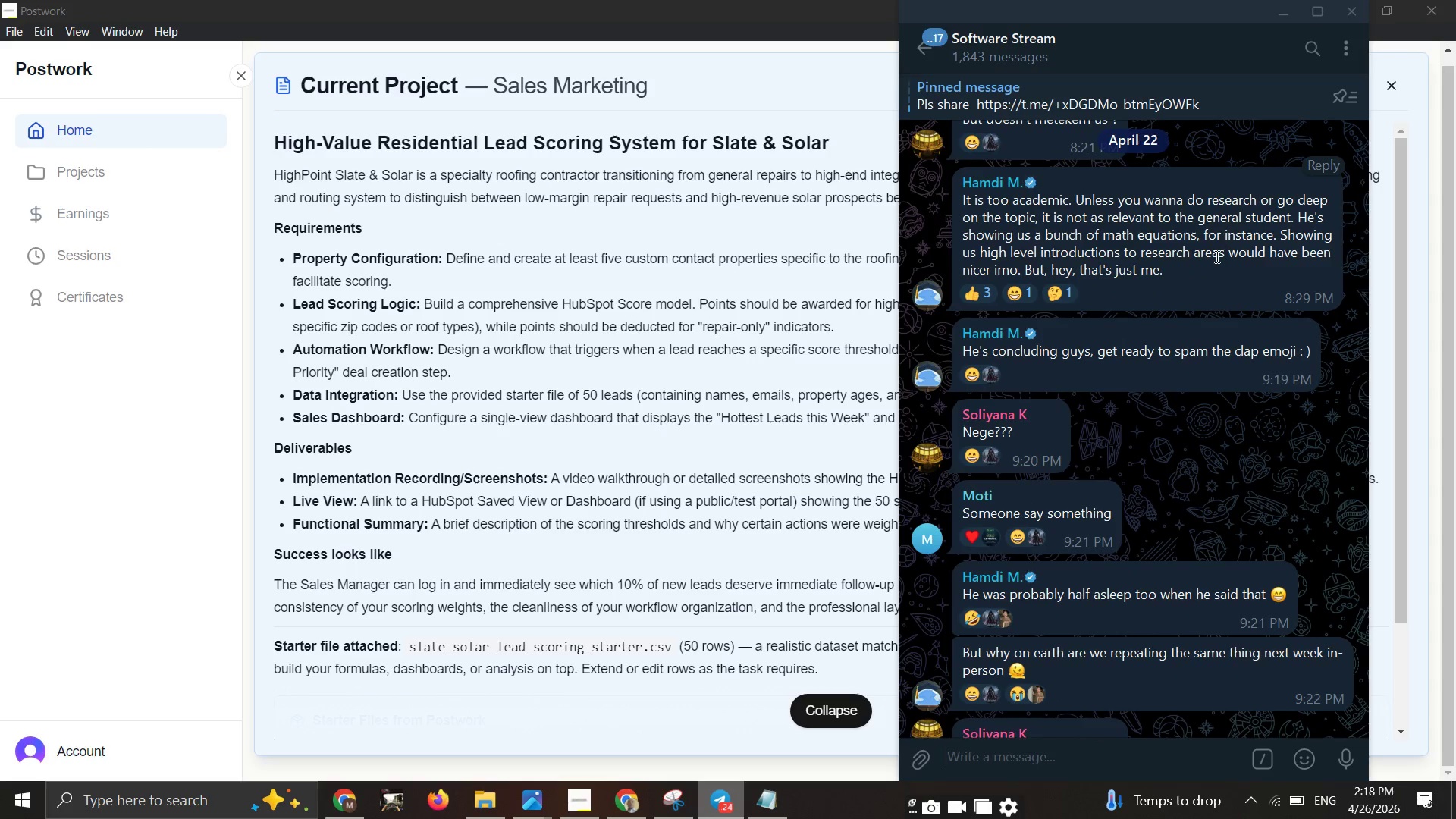 
scroll: coordinate [1216, 256], scroll_direction: up, amount: 1.0
 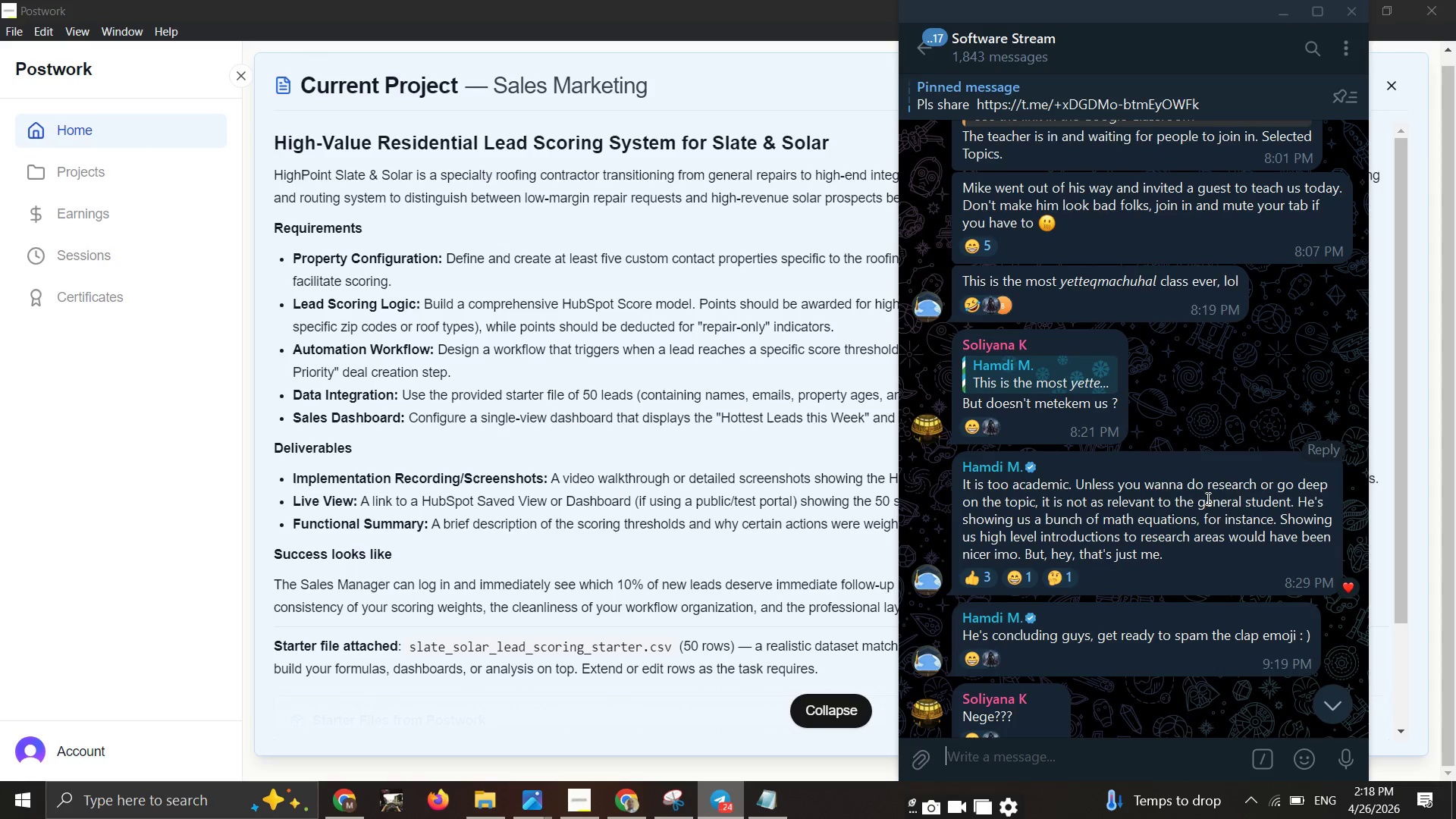 
wait(12.12)
 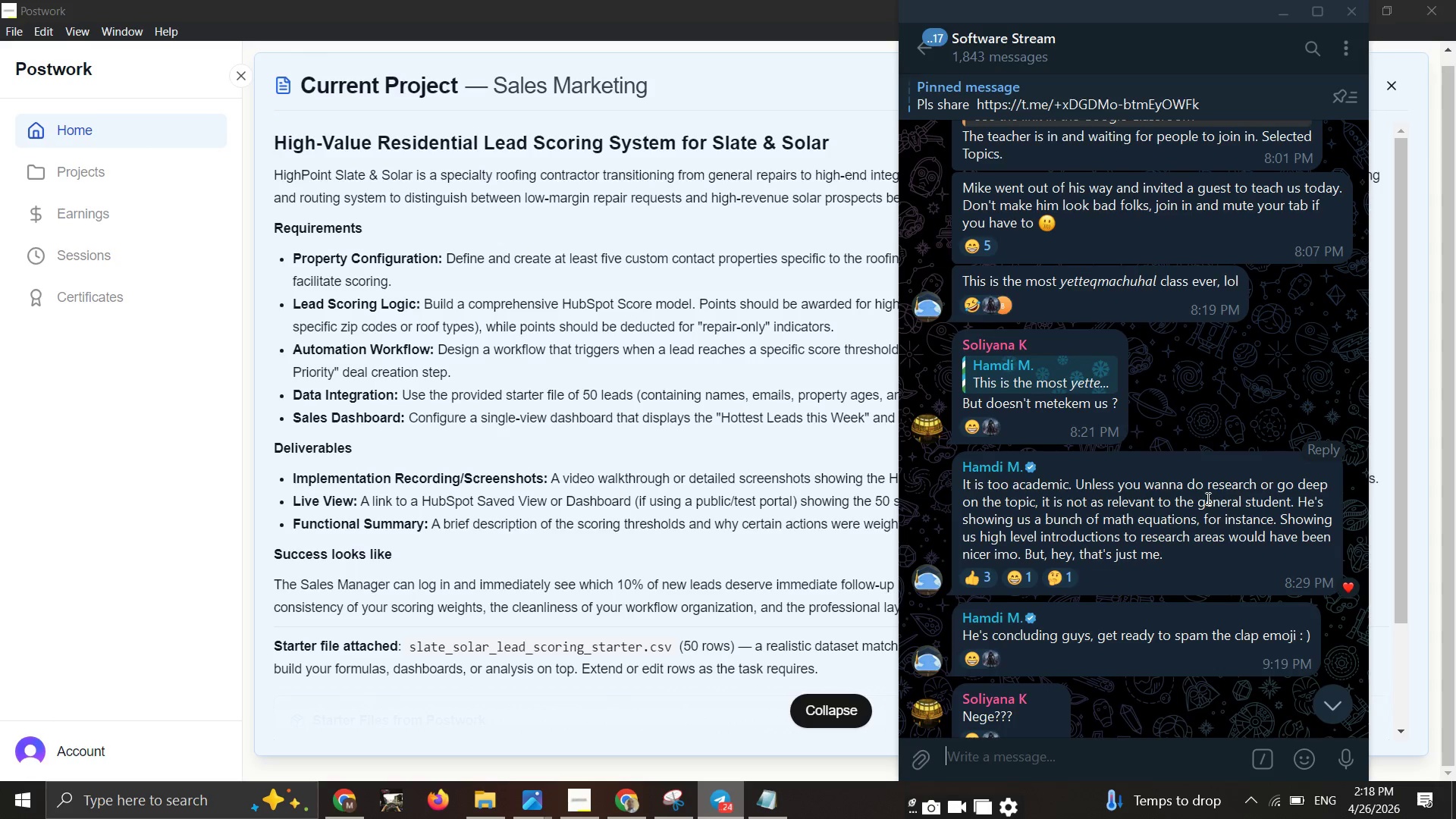 
scroll: coordinate [1109, 695], scroll_direction: up, amount: 3.0